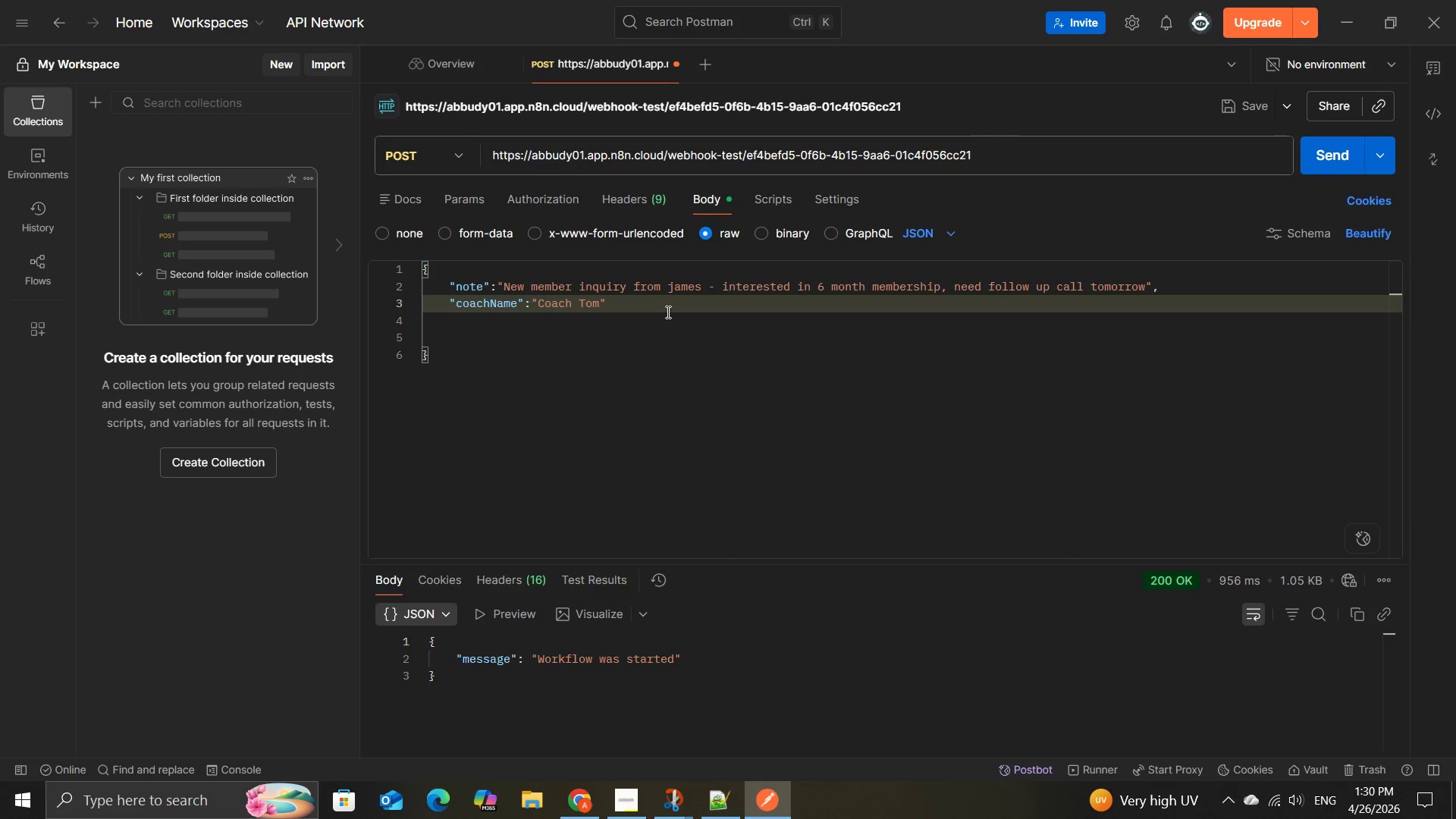 
key(Control+Z)
 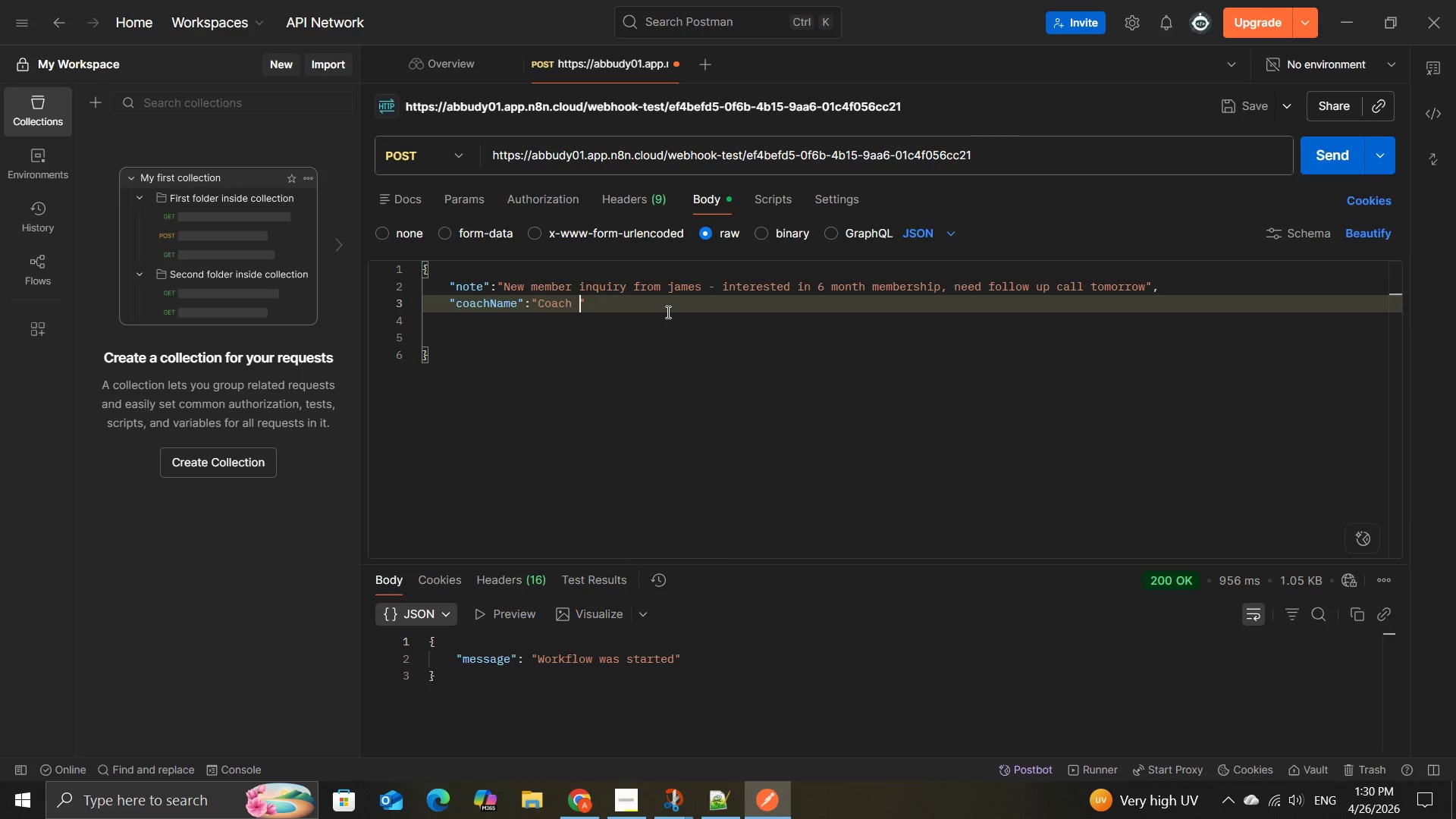 
key(Control+Z)
 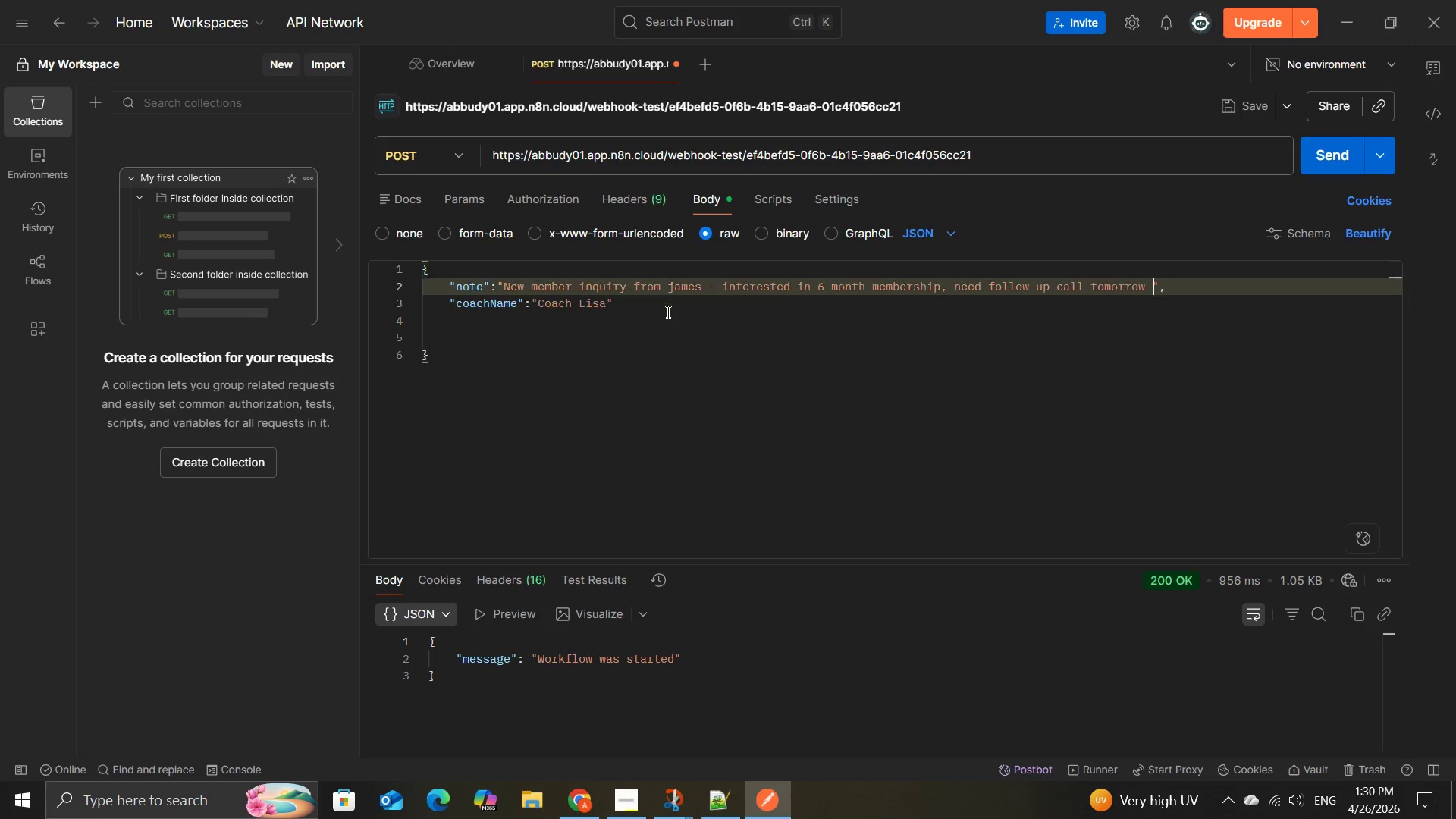 
key(Control+Z)
 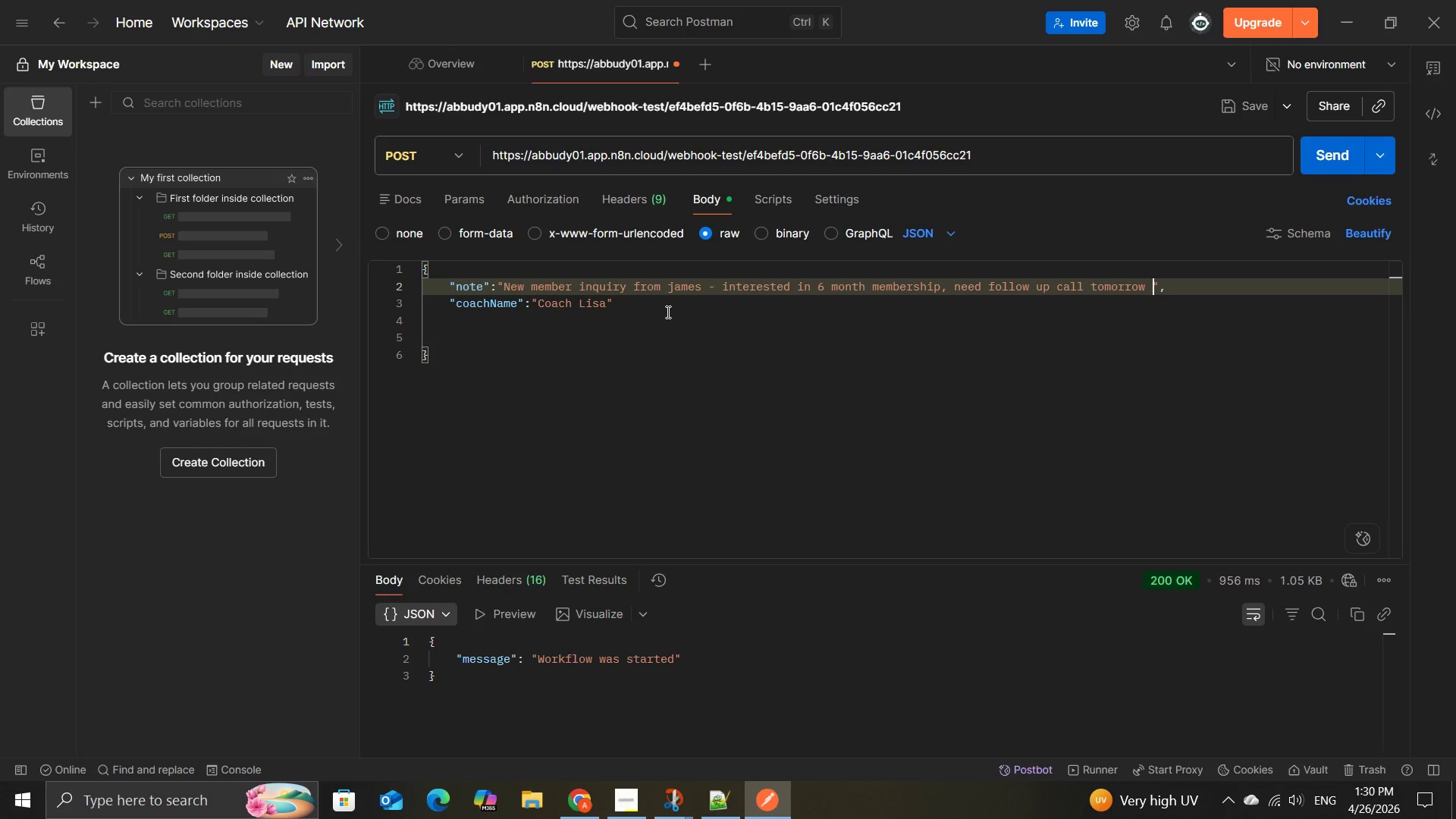 
key(Control+Z)
 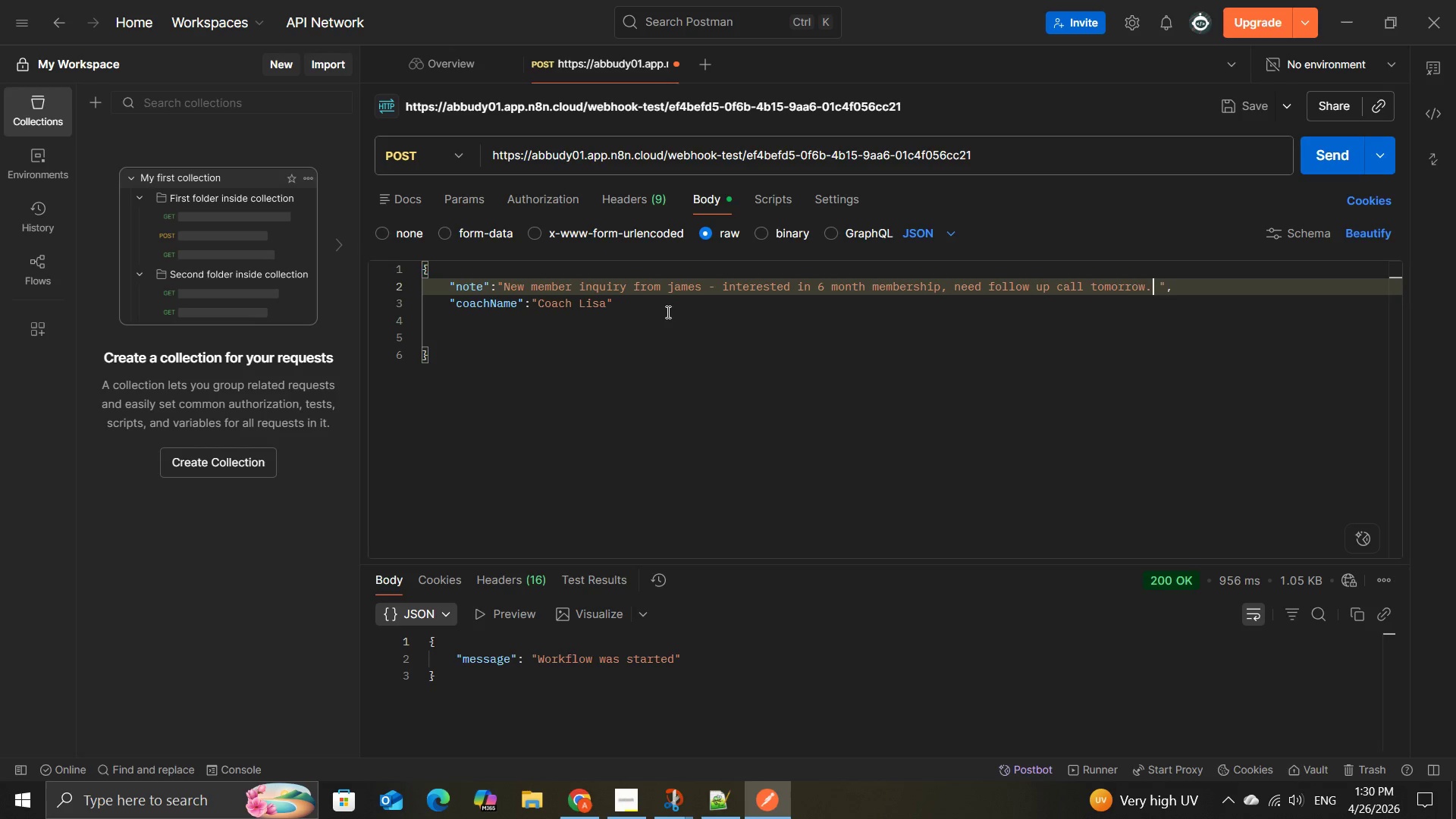 
key(Control+Z)
 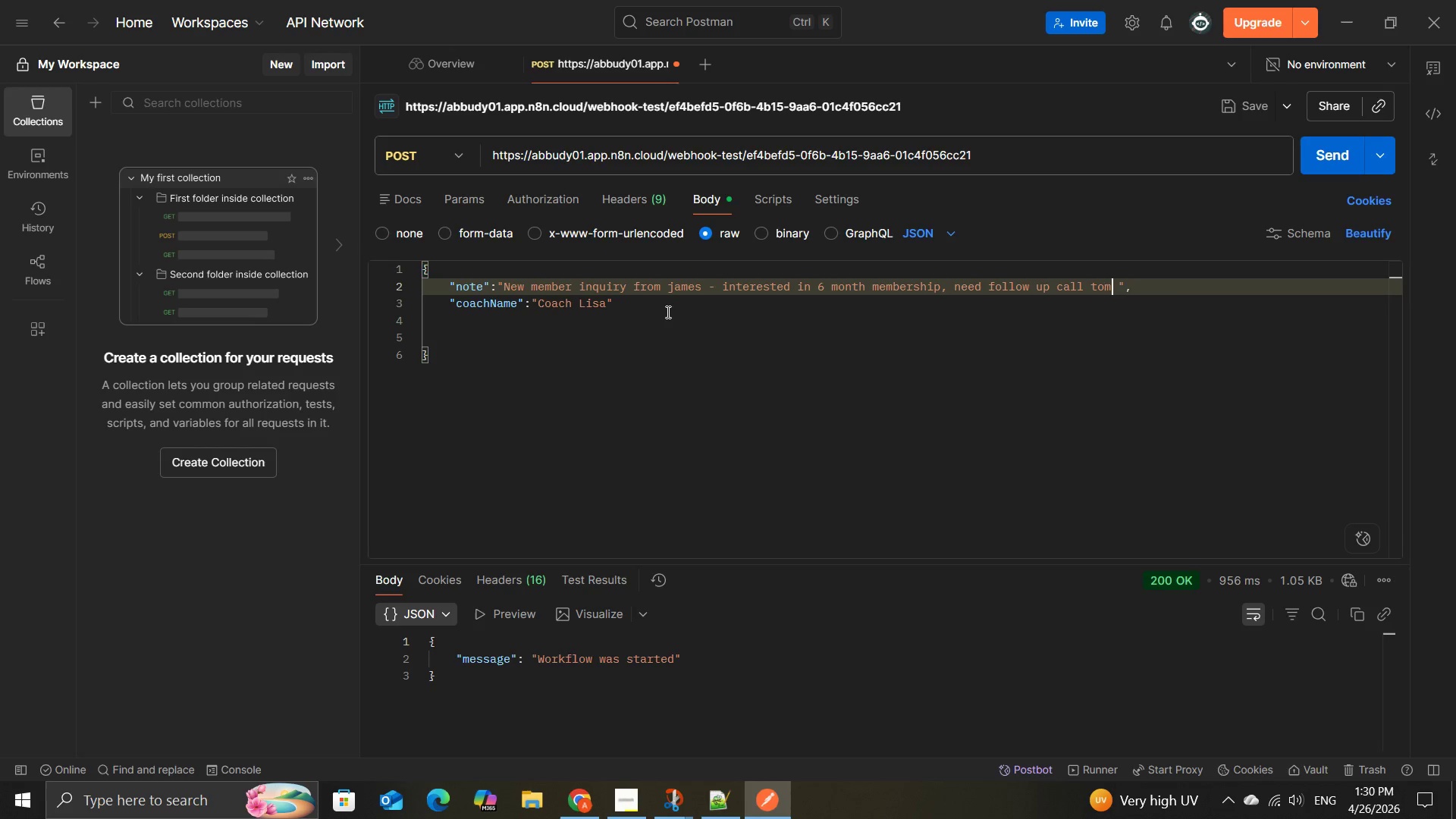 
key(Control+Z)
 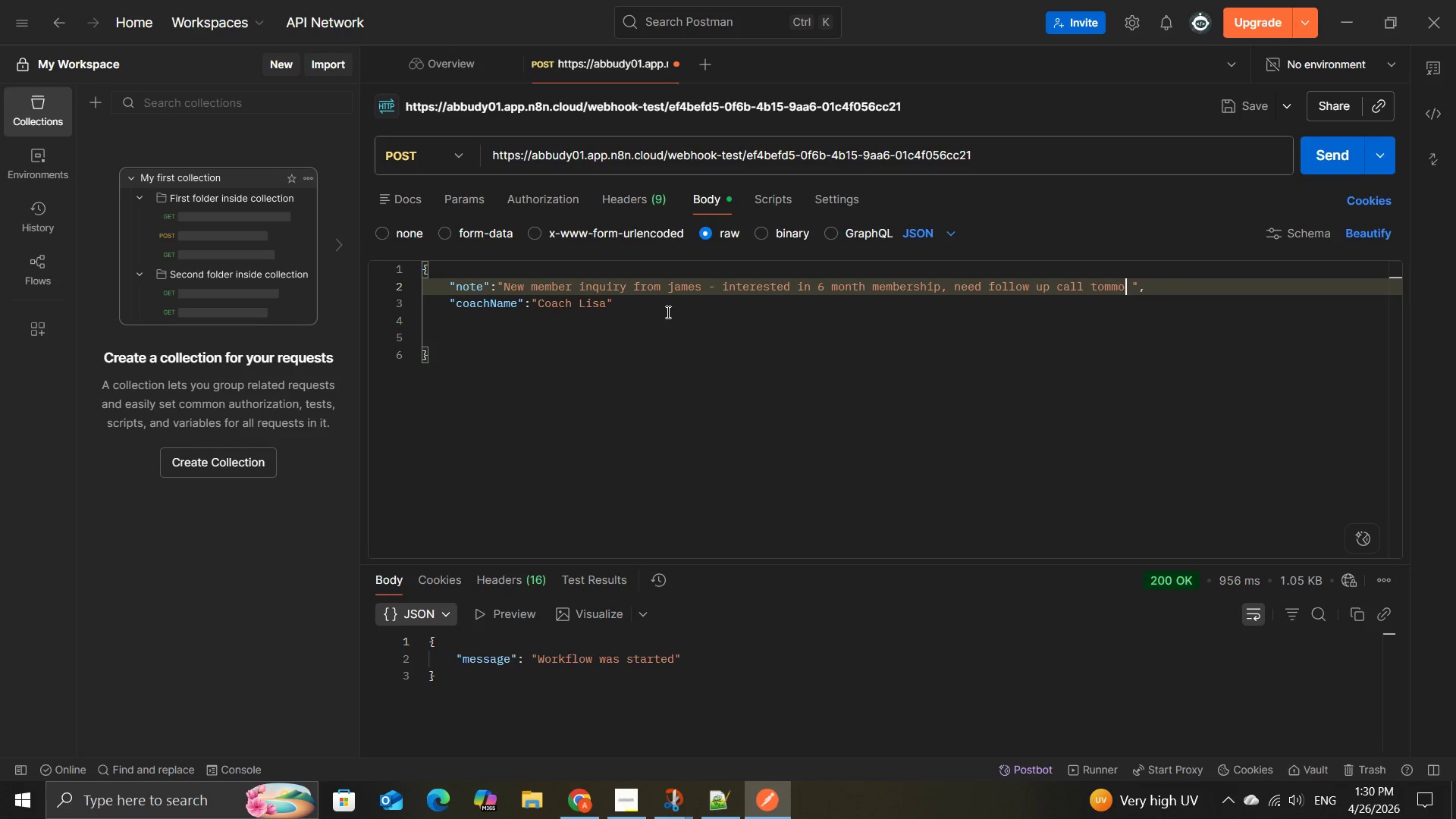 
key(Control+Z)
 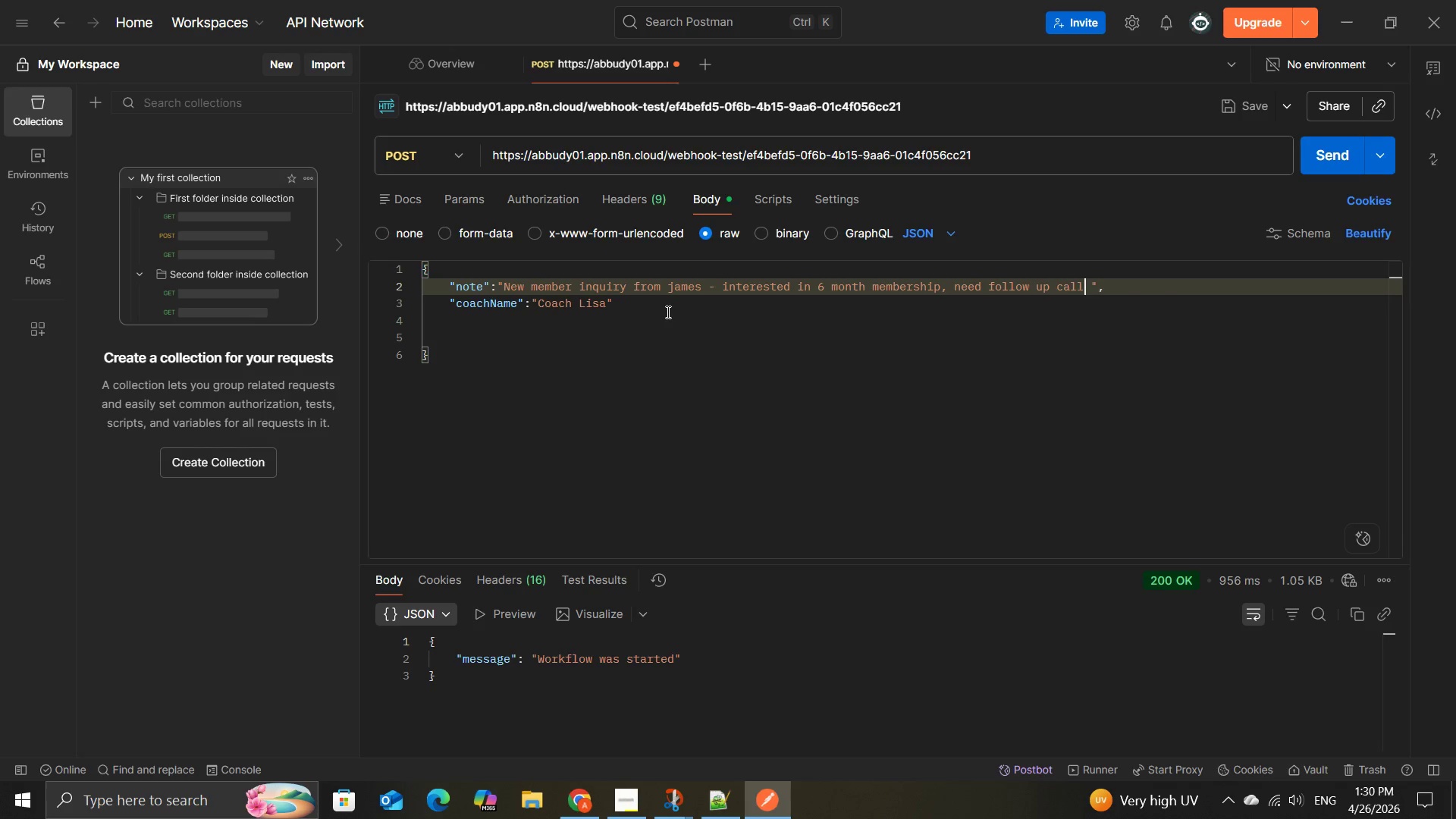 
key(Control+Z)
 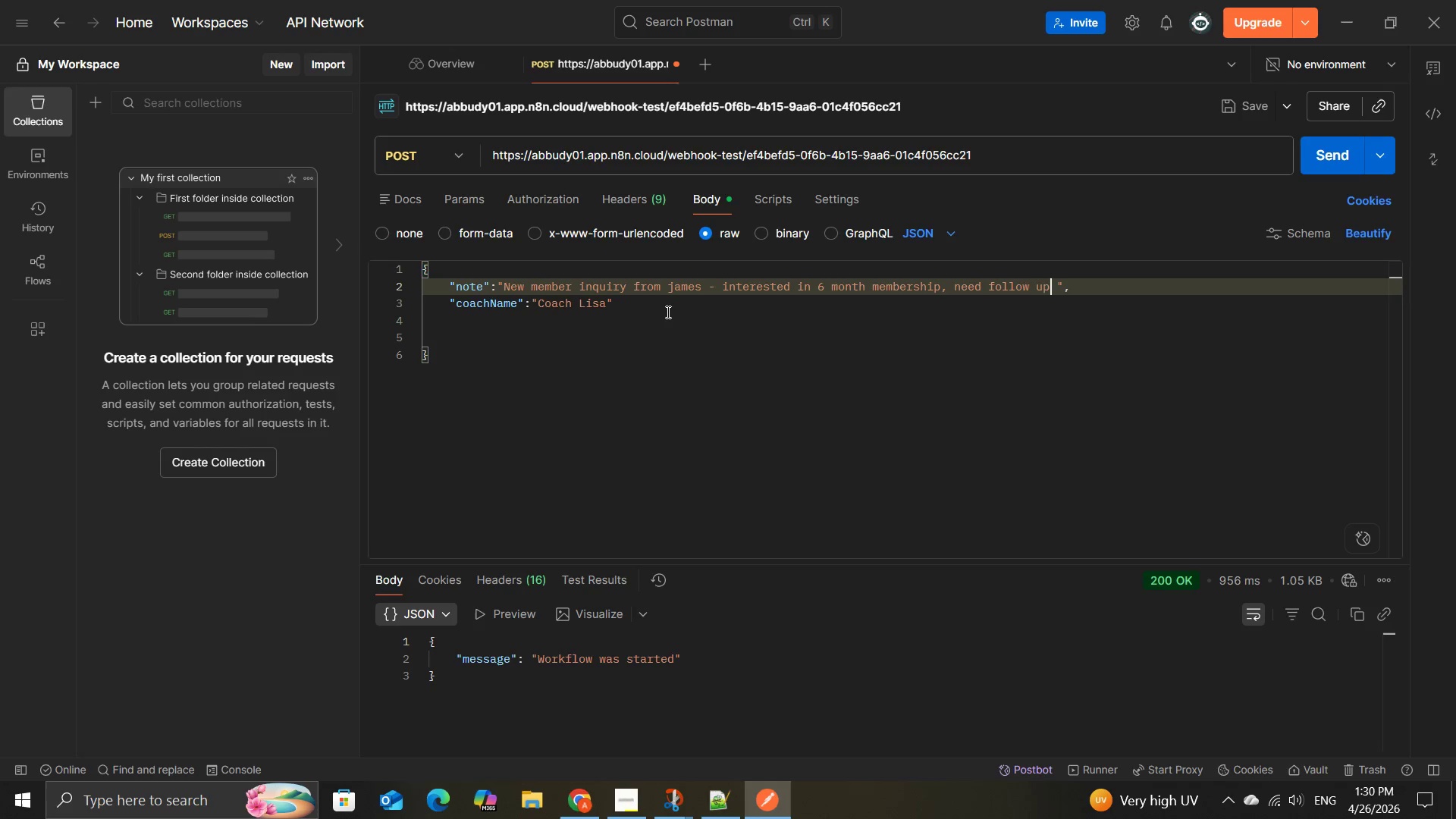 
key(Control+Z)
 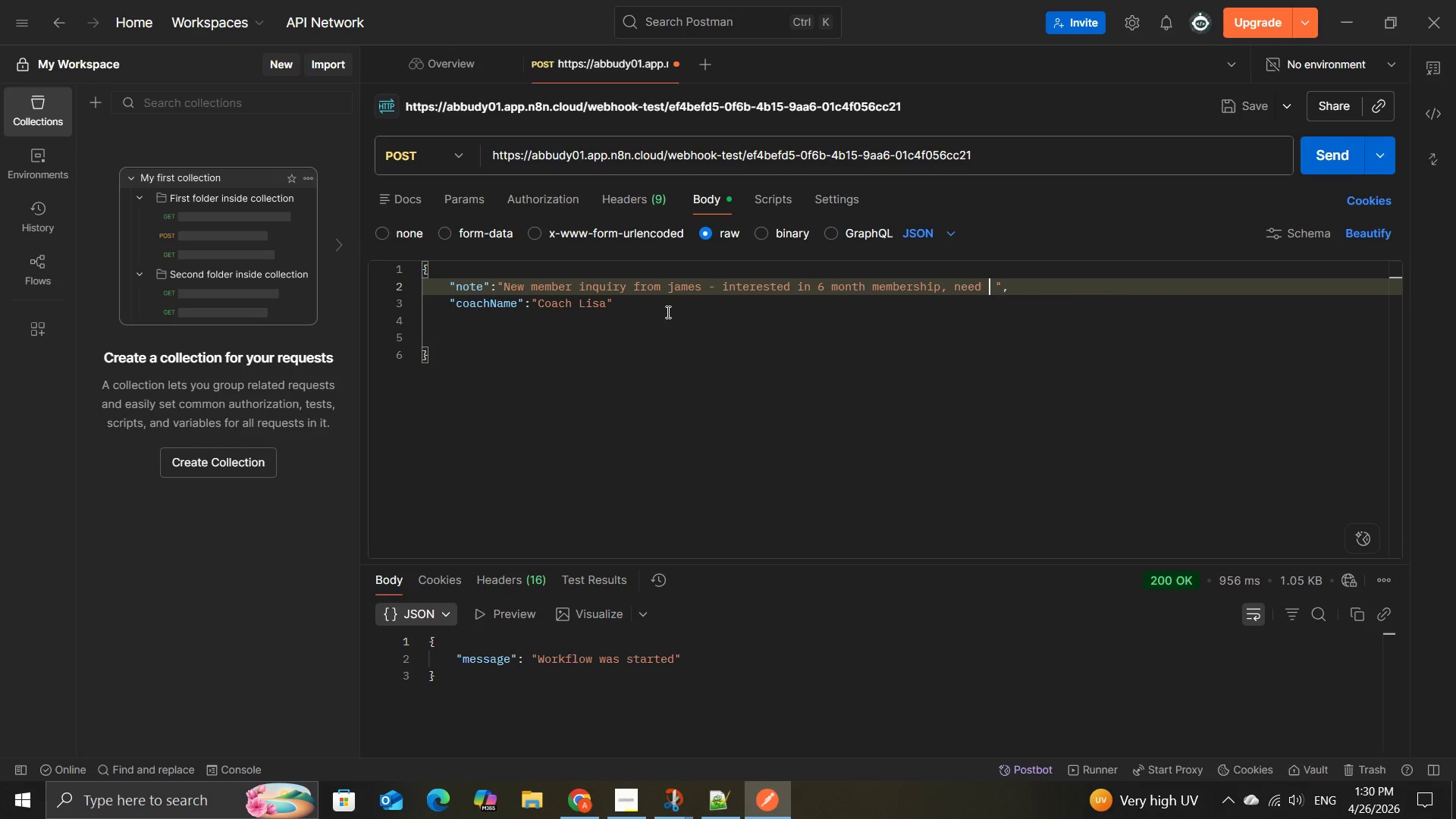 
hold_key(key=Z, duration=1.26)
 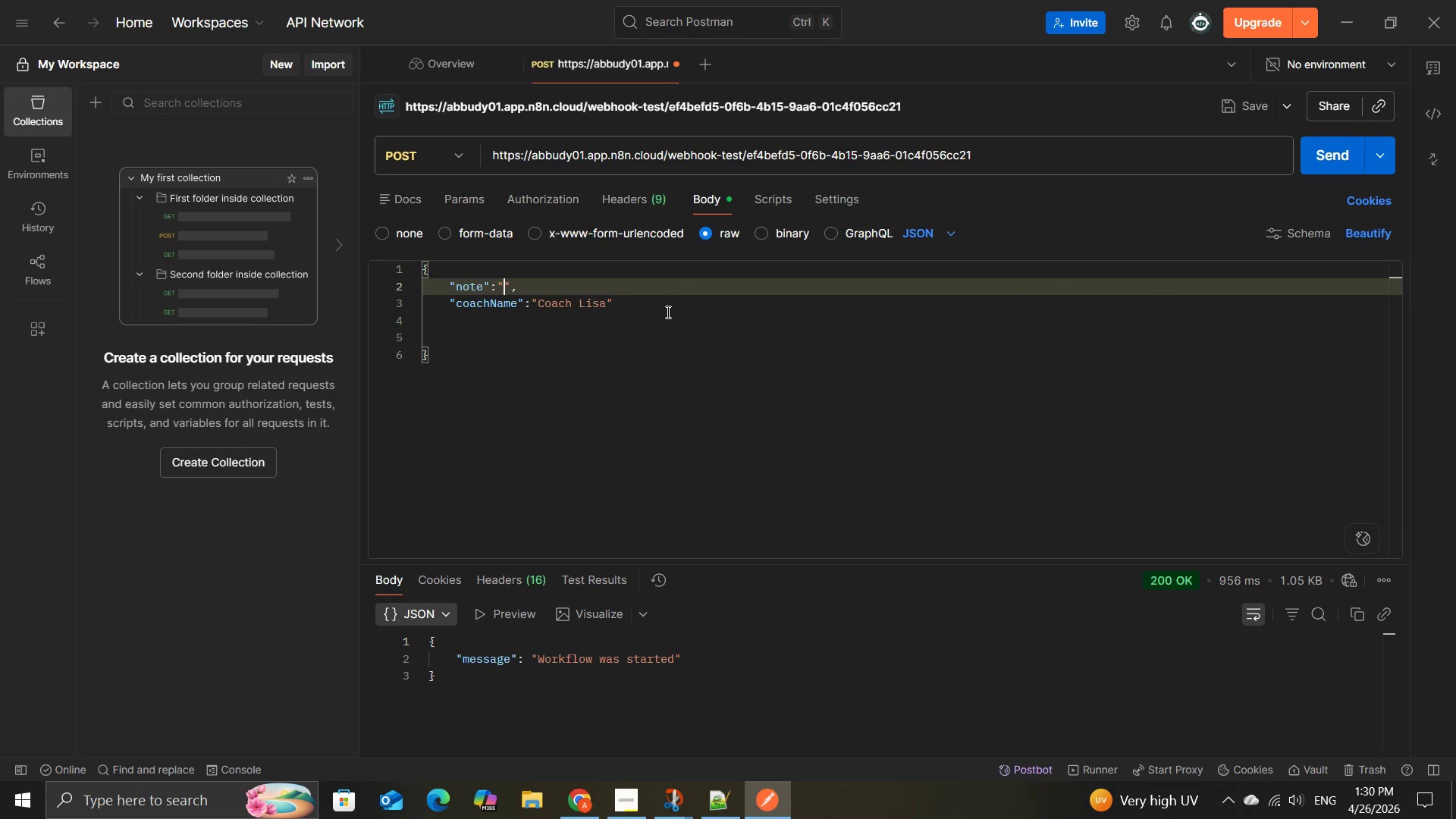 
key(Control+Z)
 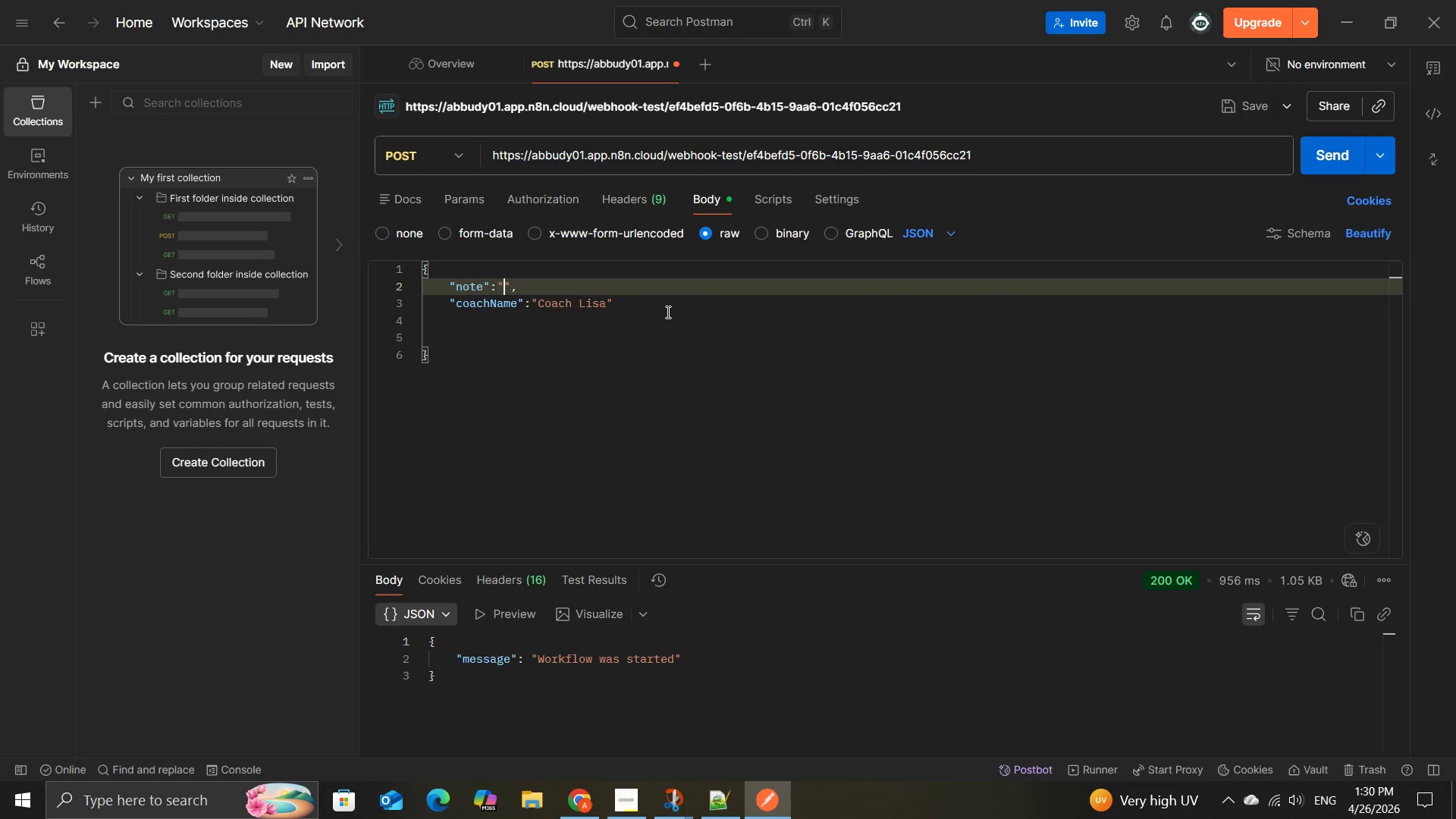 
key(Control+Z)
 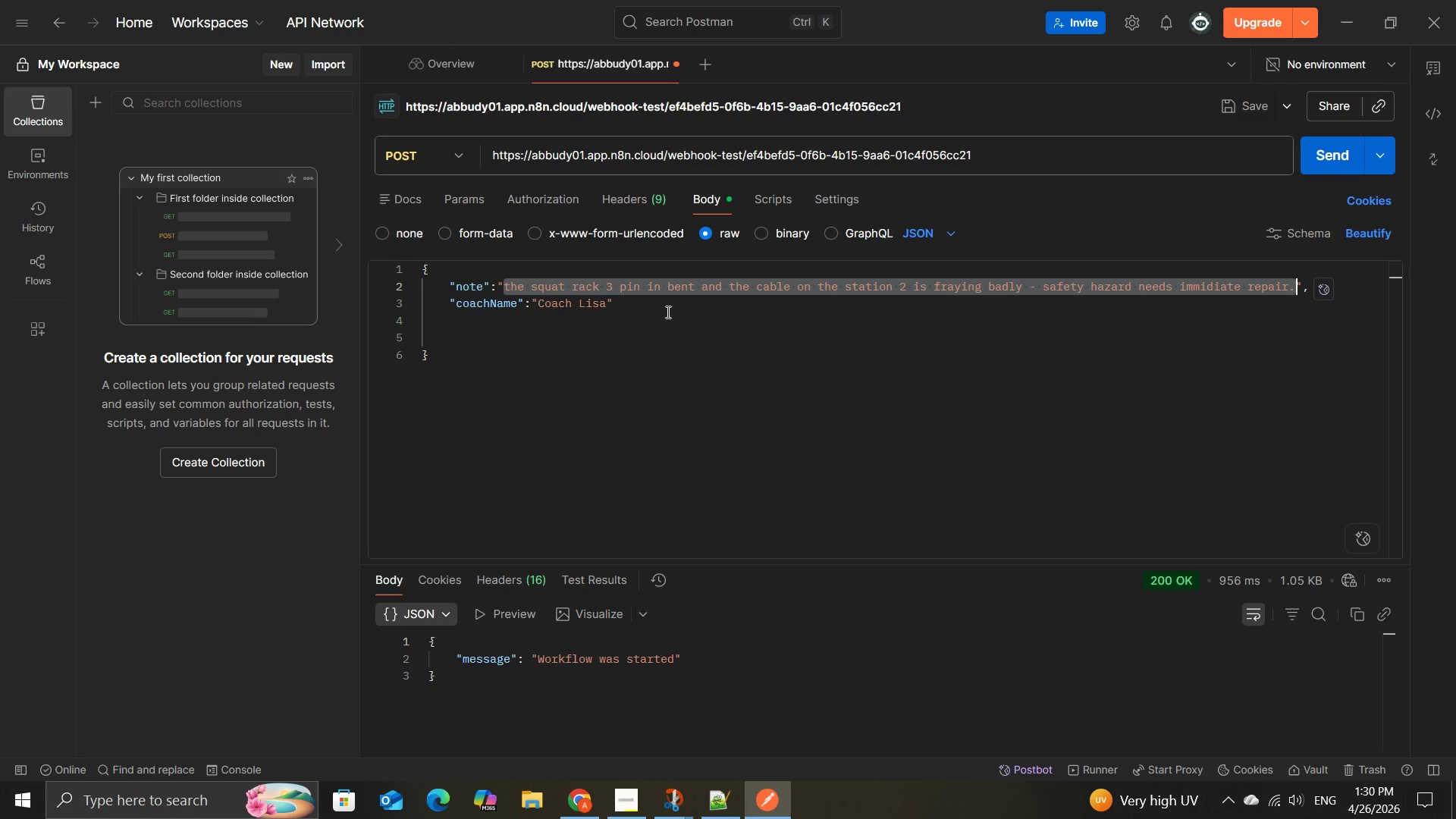 
left_click([667, 312])
 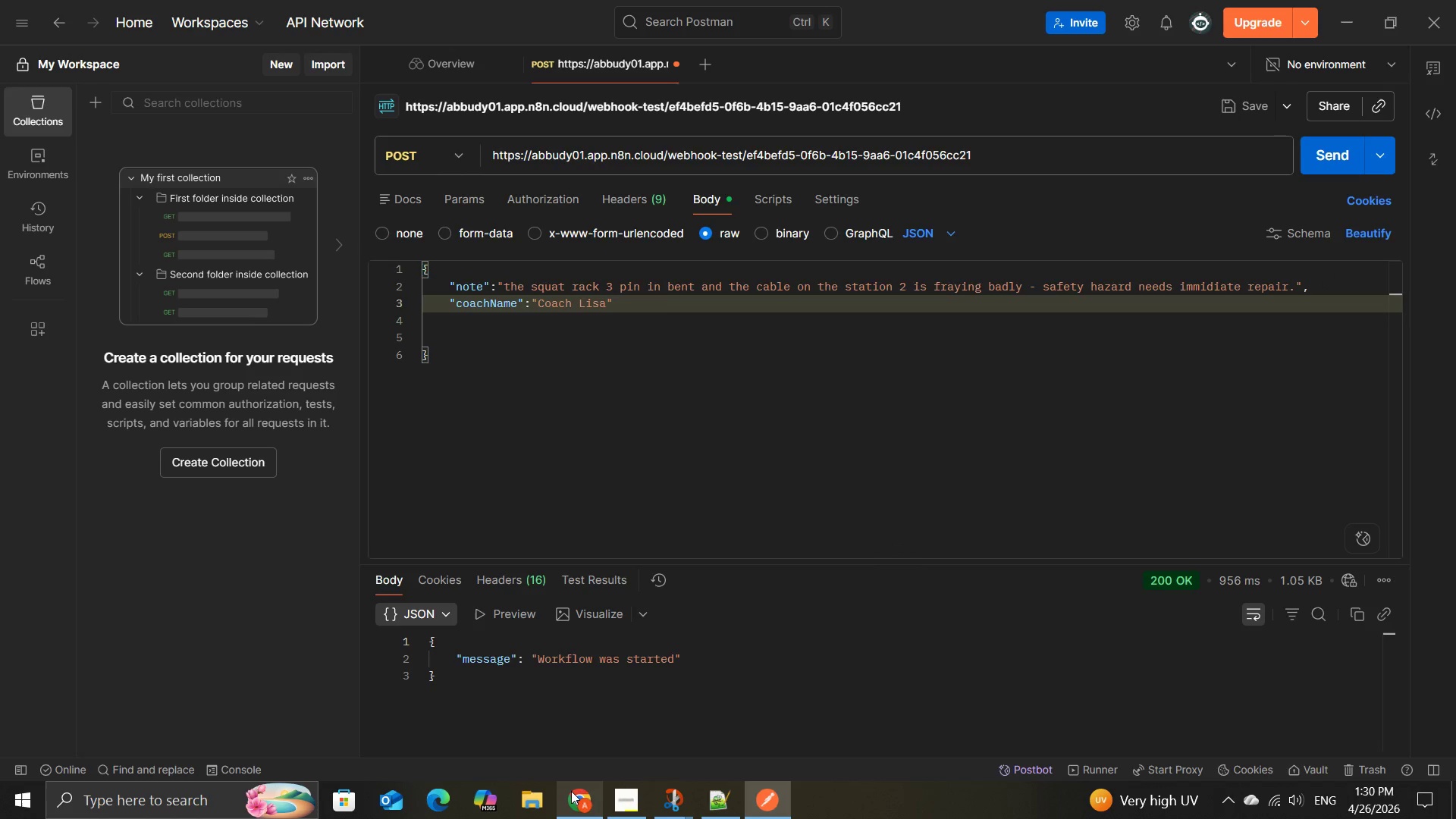 
left_click([576, 759])
 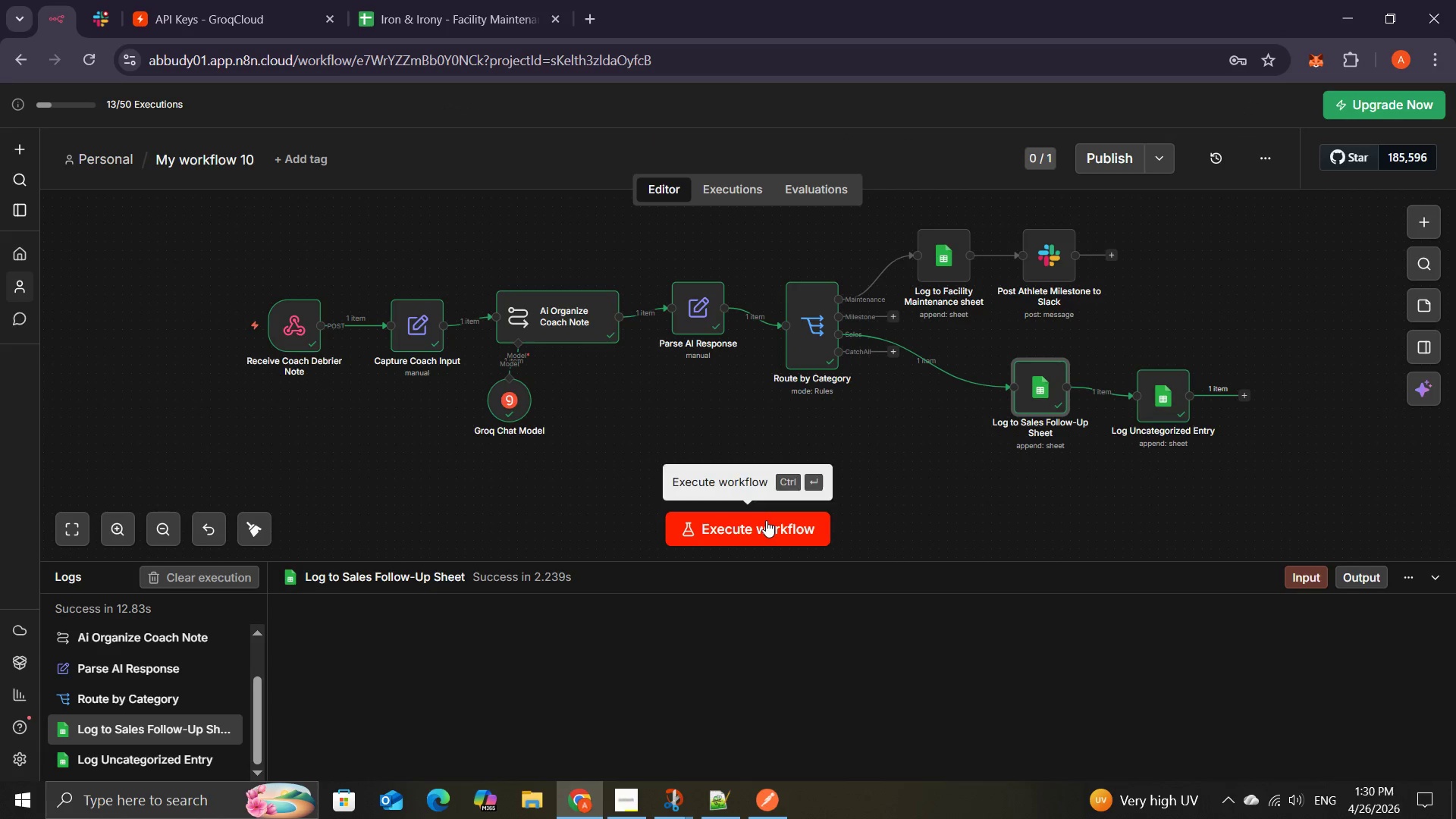 
left_click([766, 522])
 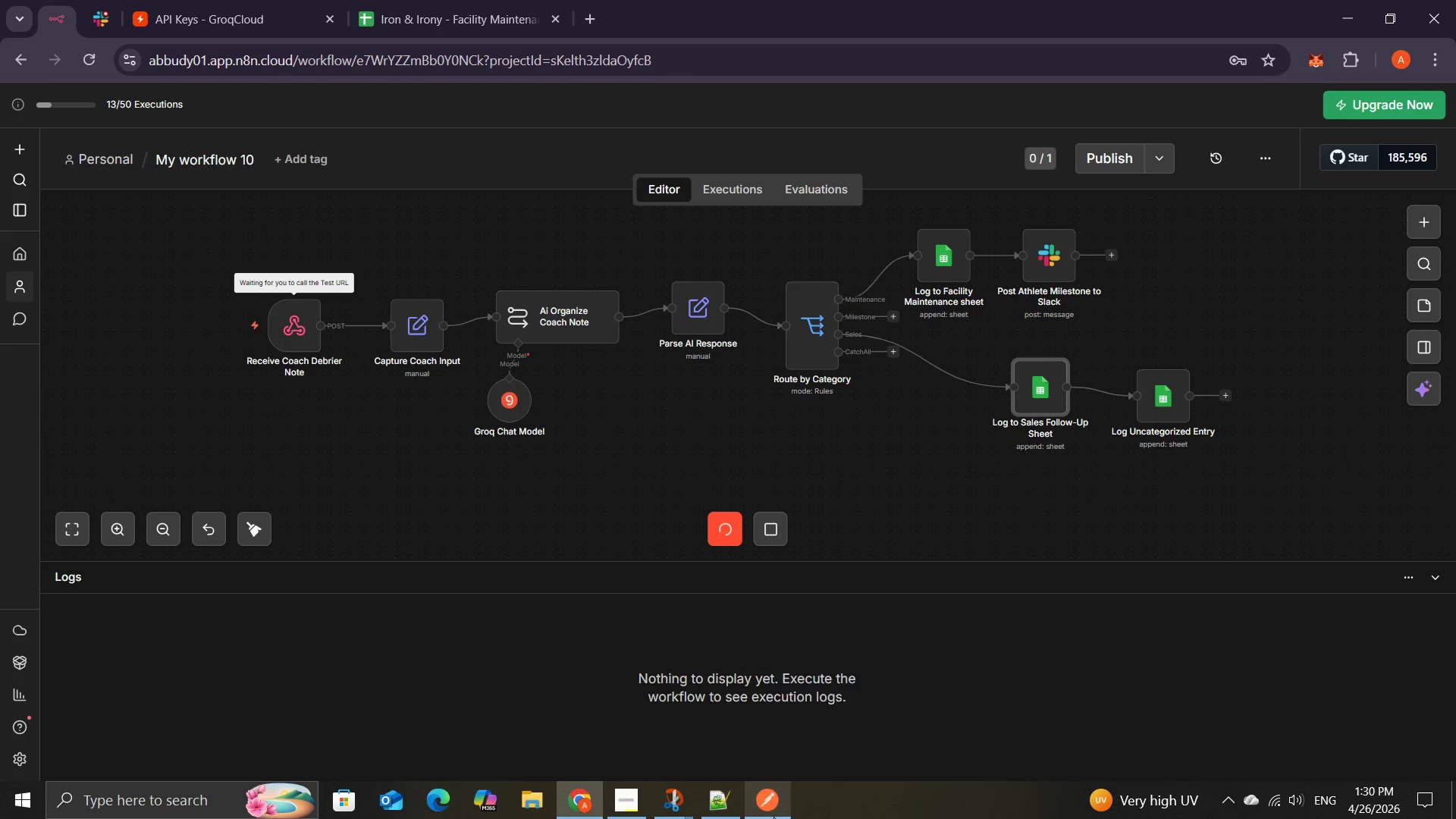 
left_click([771, 764])
 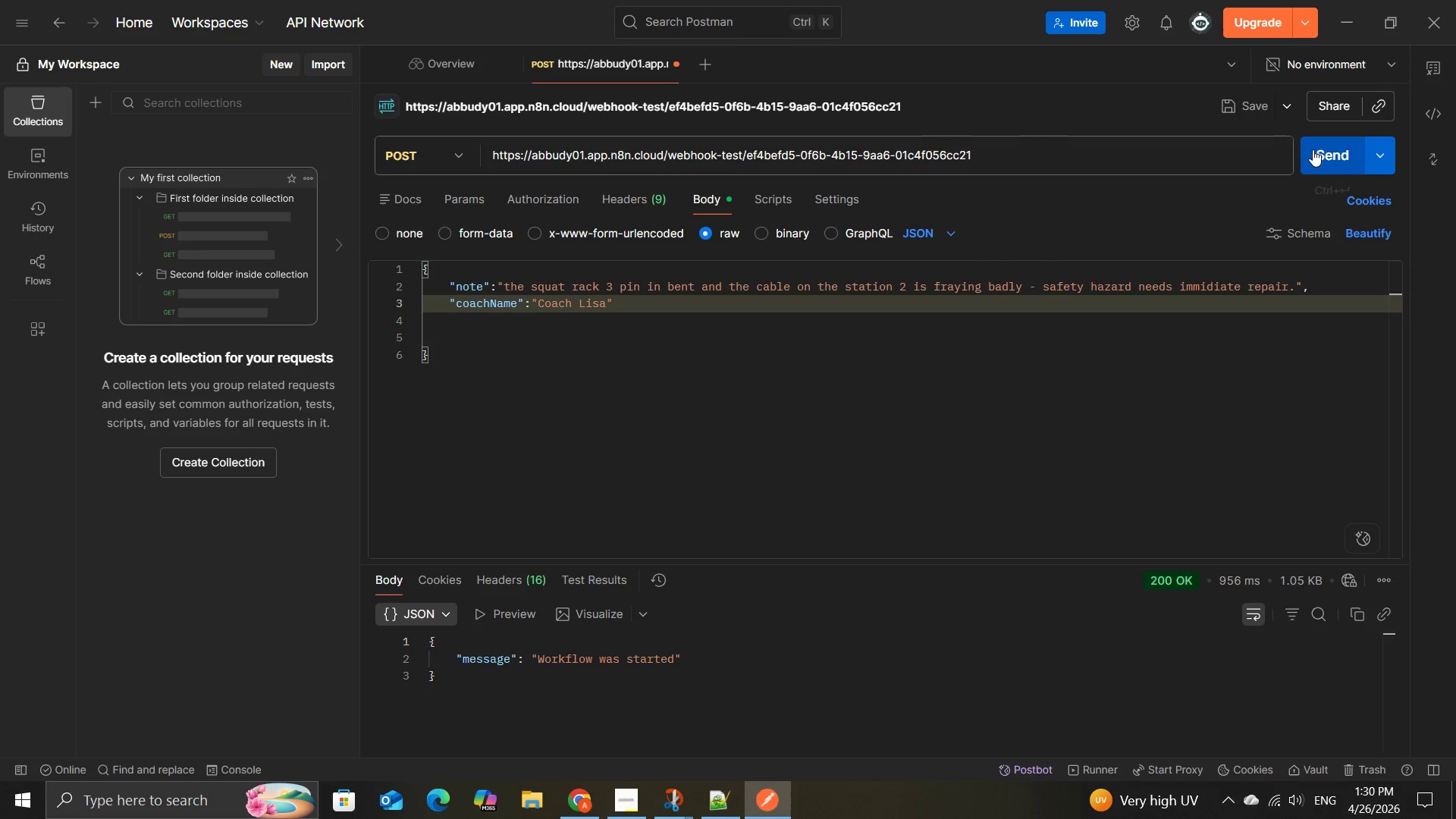 
left_click([1314, 152])
 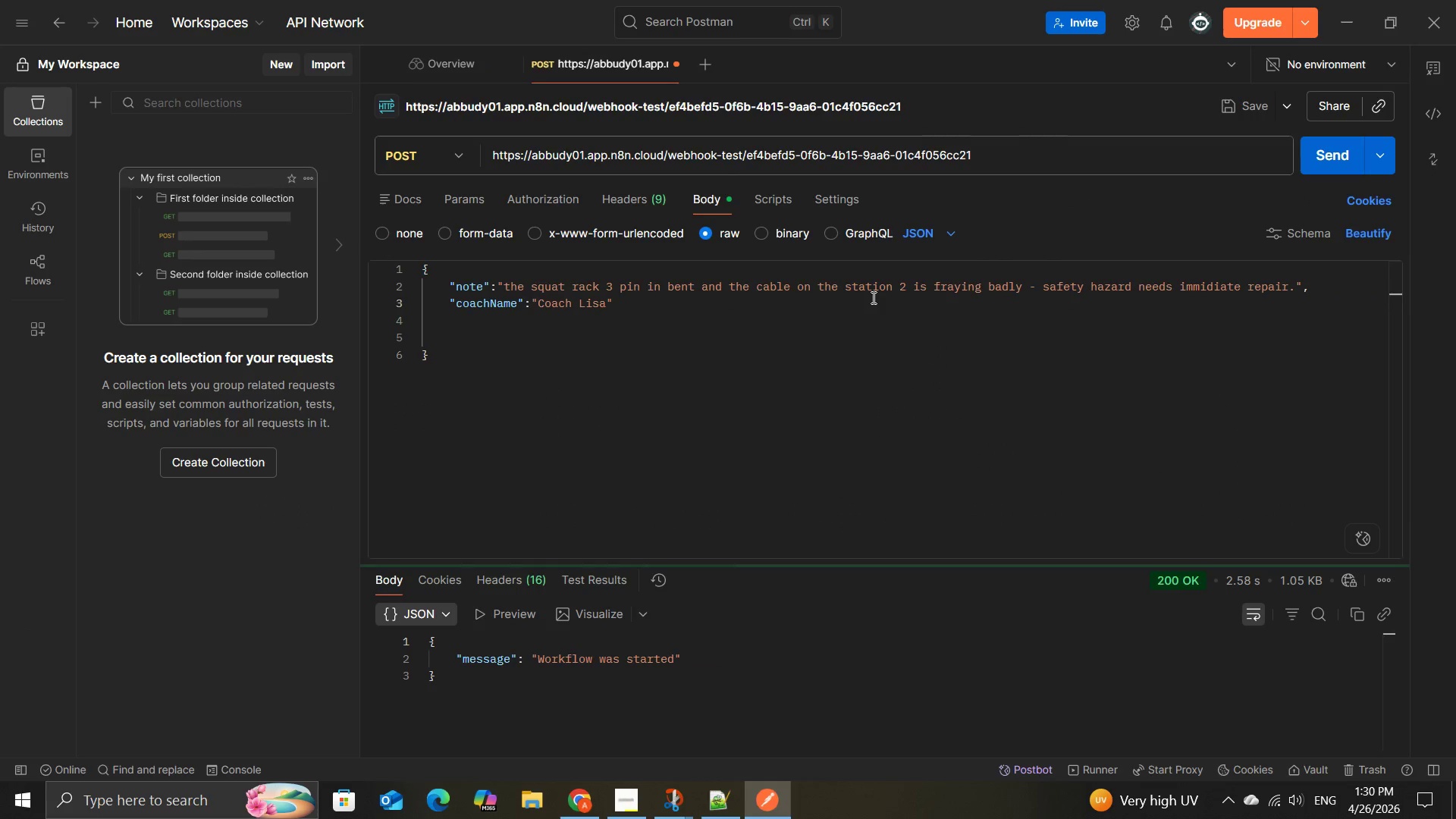 
wait(5.33)
 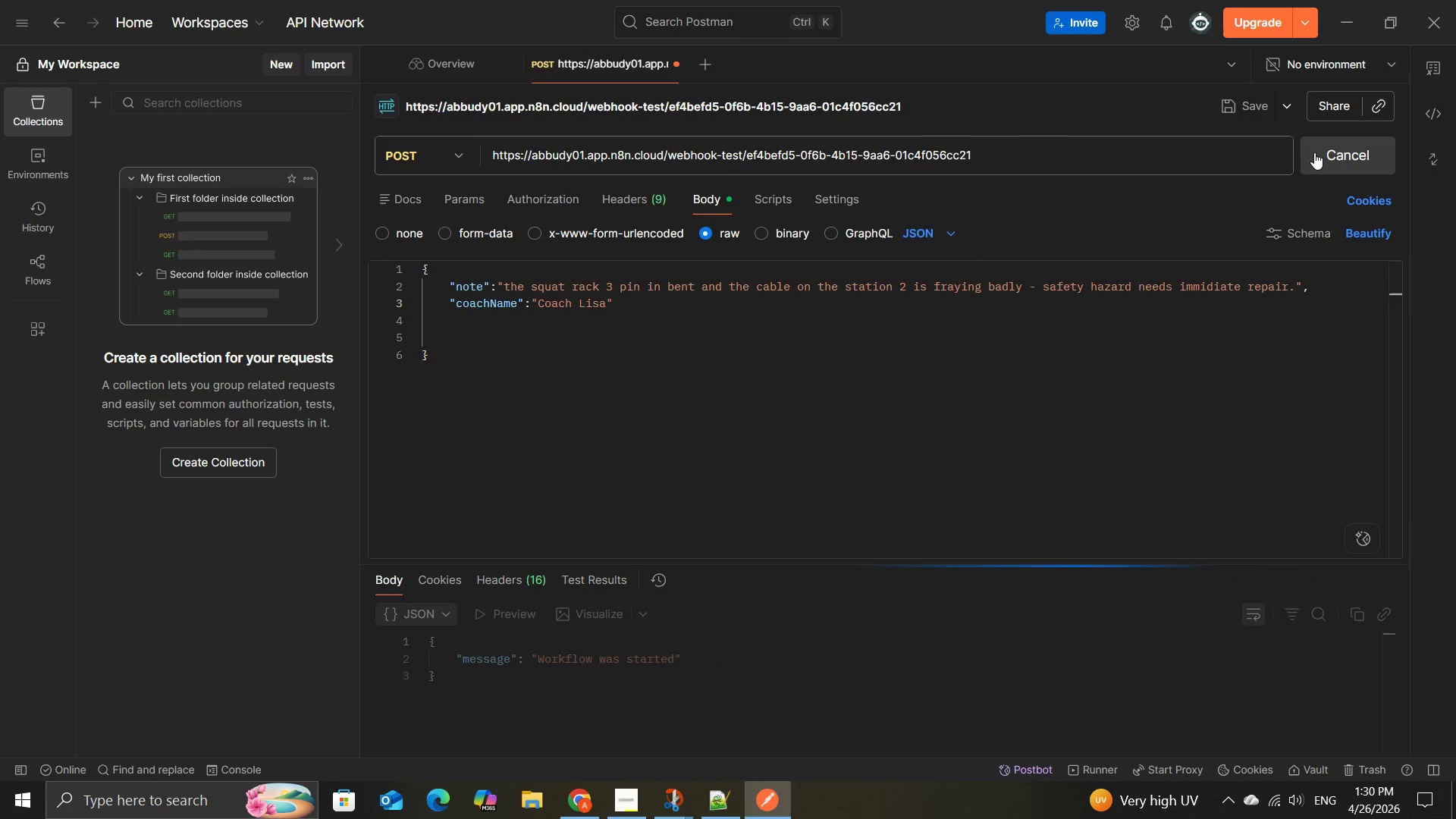 
left_click([571, 801])
 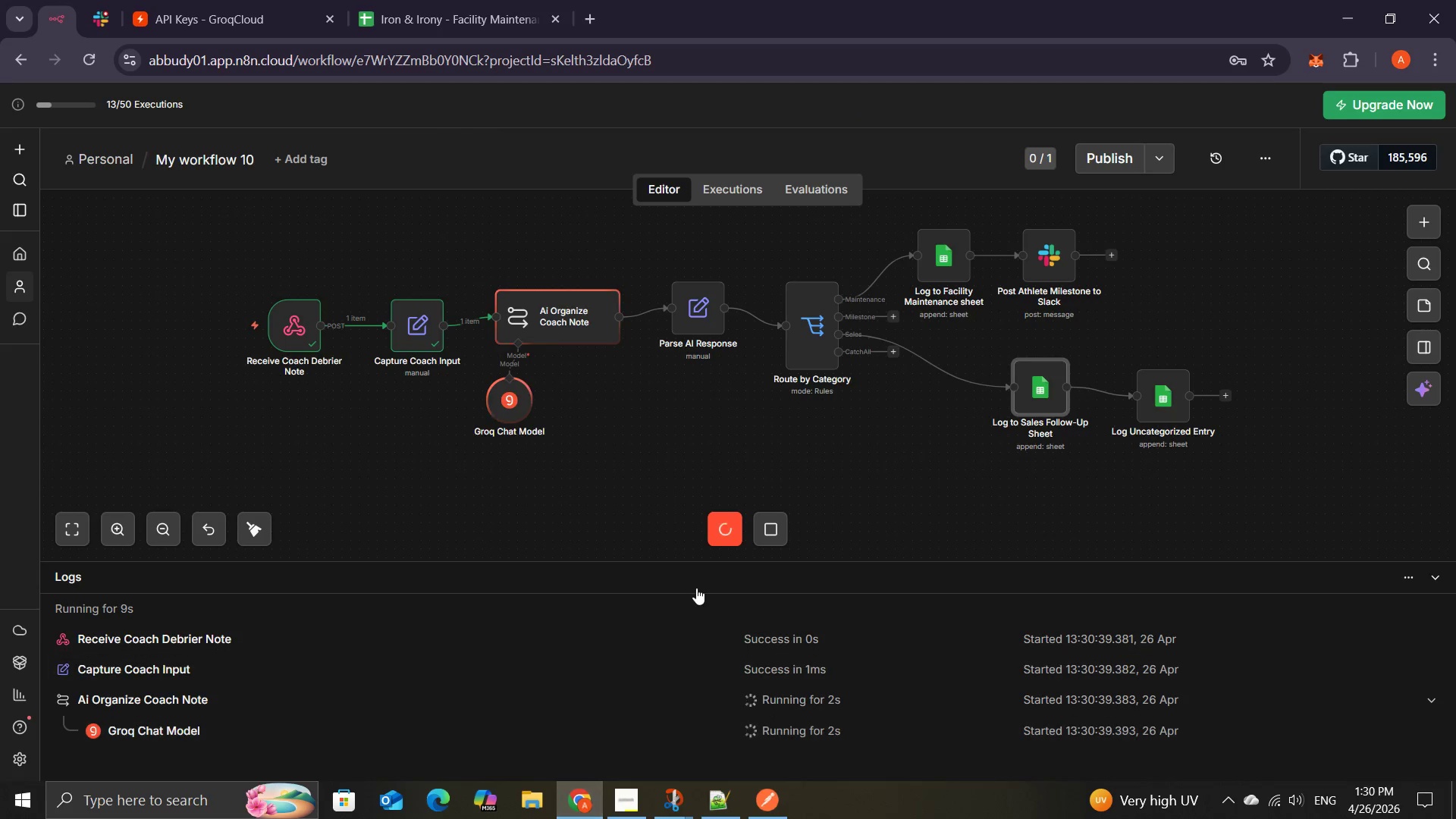 
mouse_move([737, 541])
 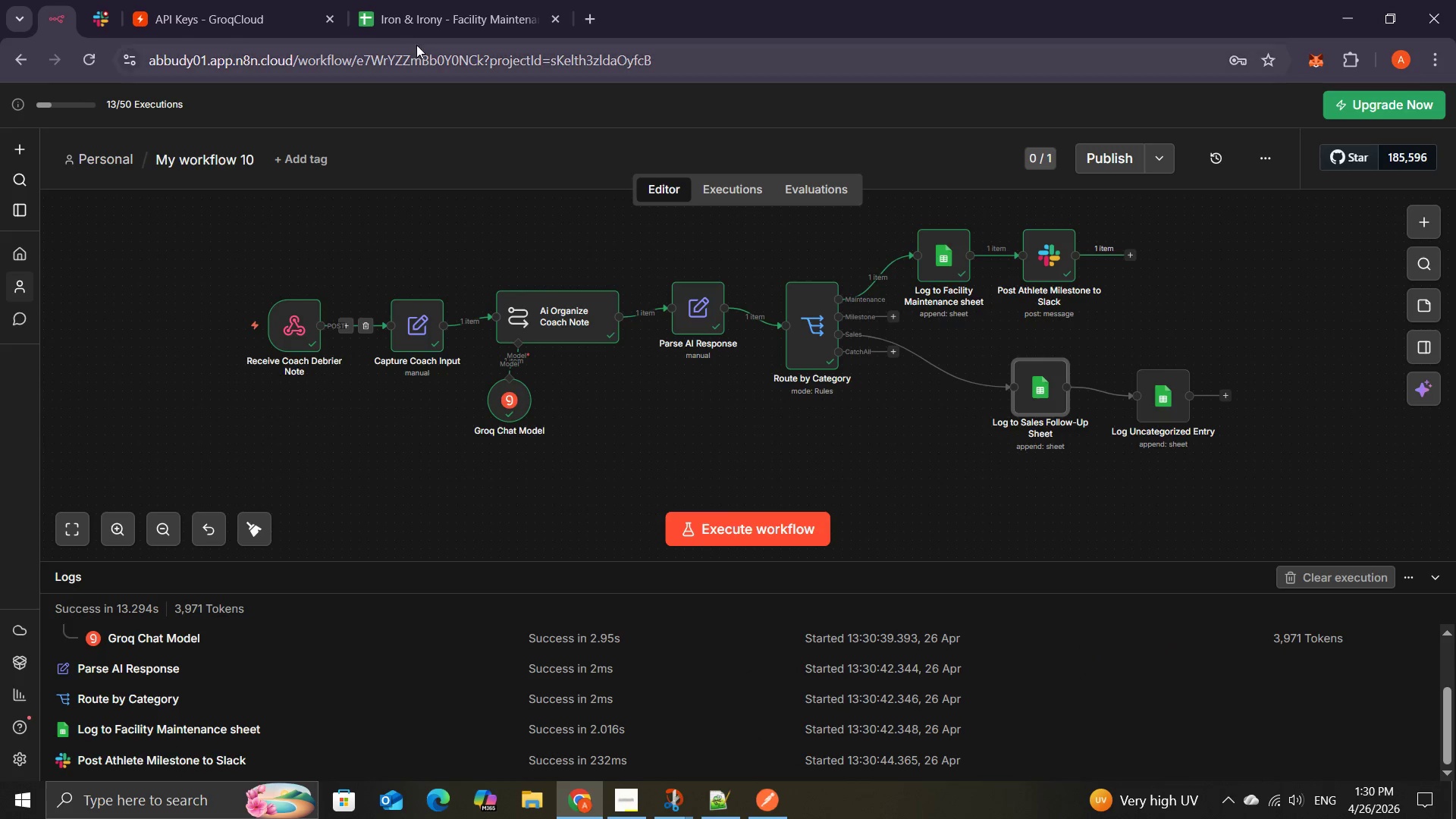 
left_click([408, 11])
 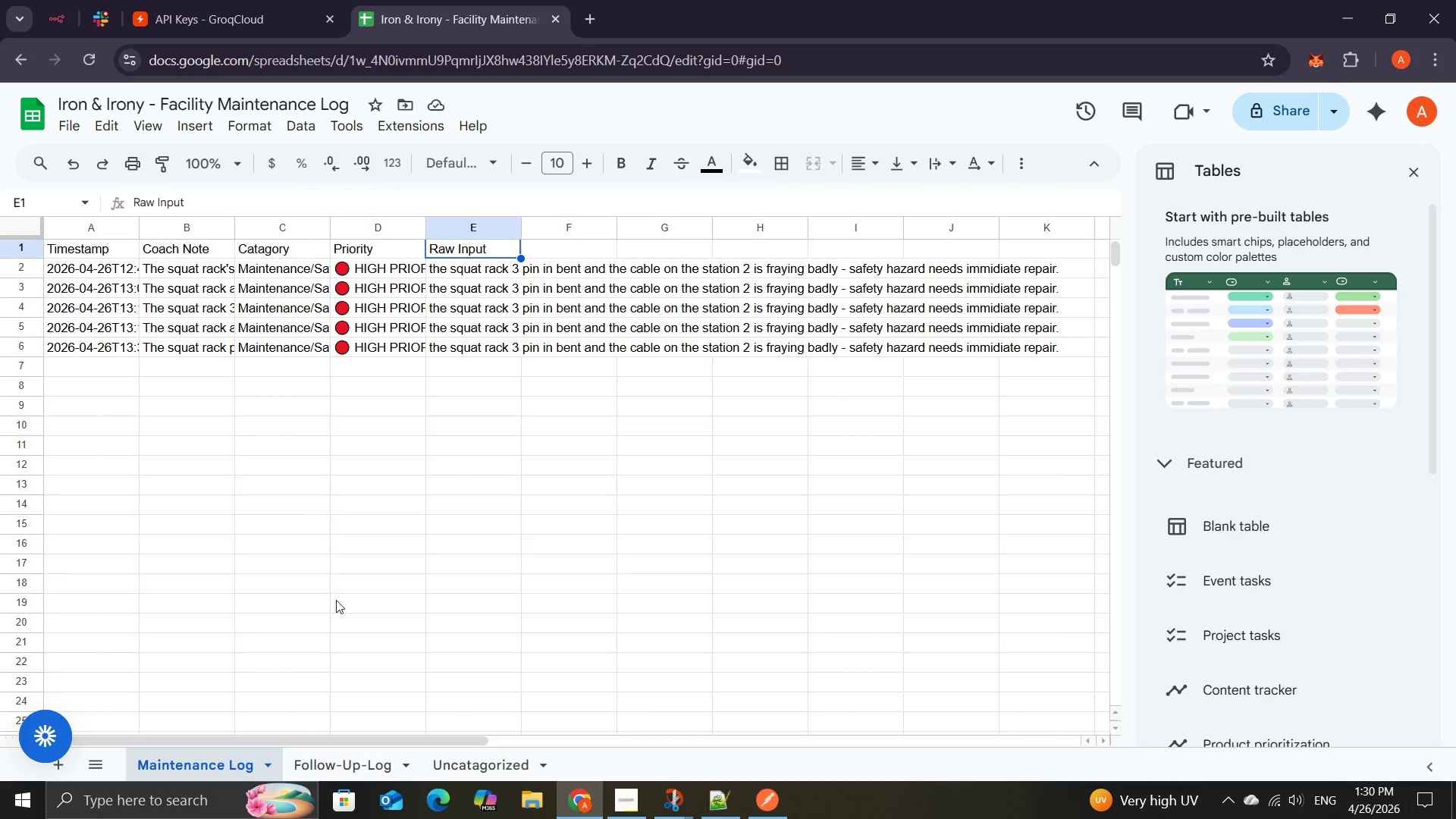 
wait(5.14)
 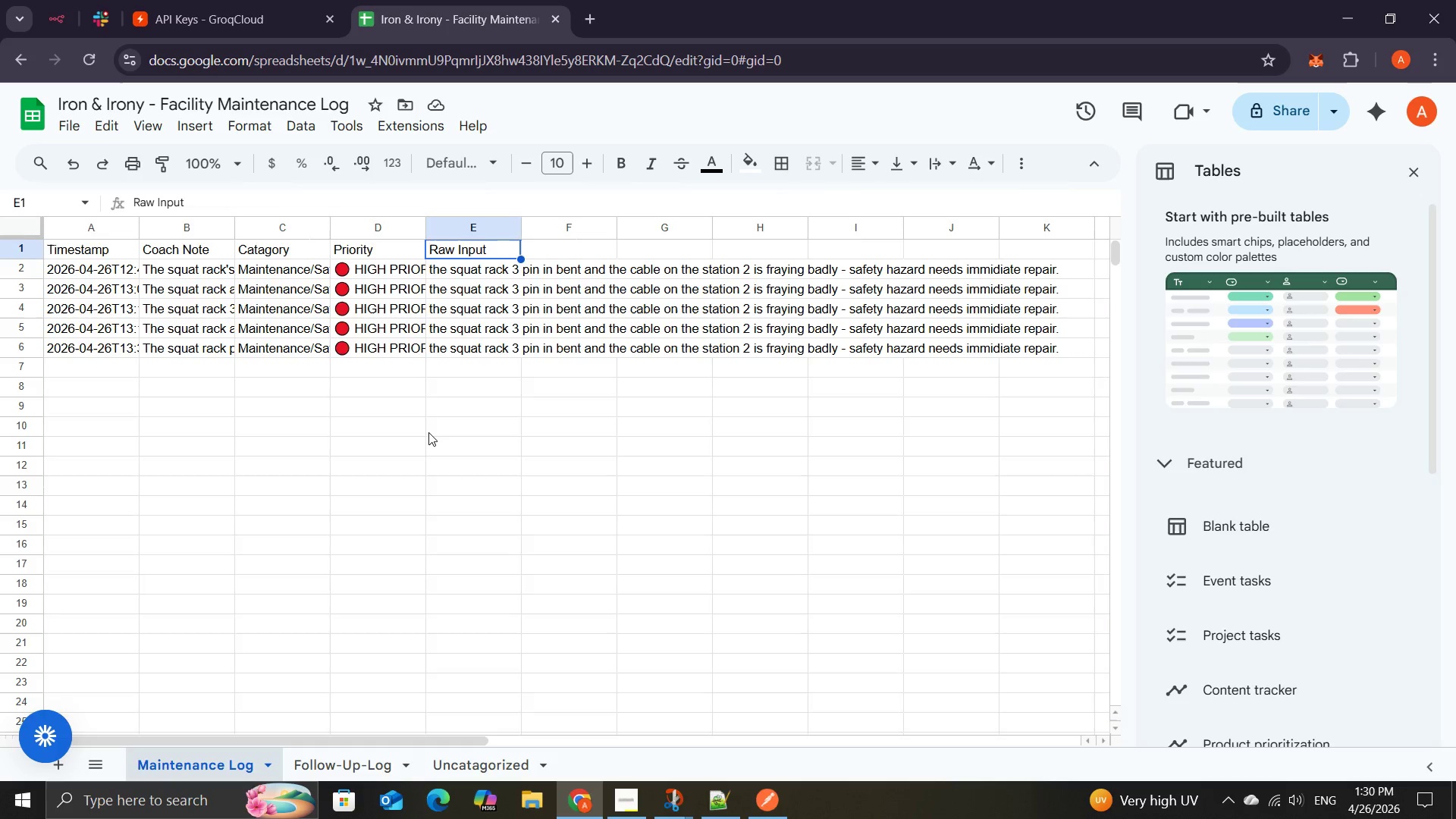 
left_click([331, 751])
 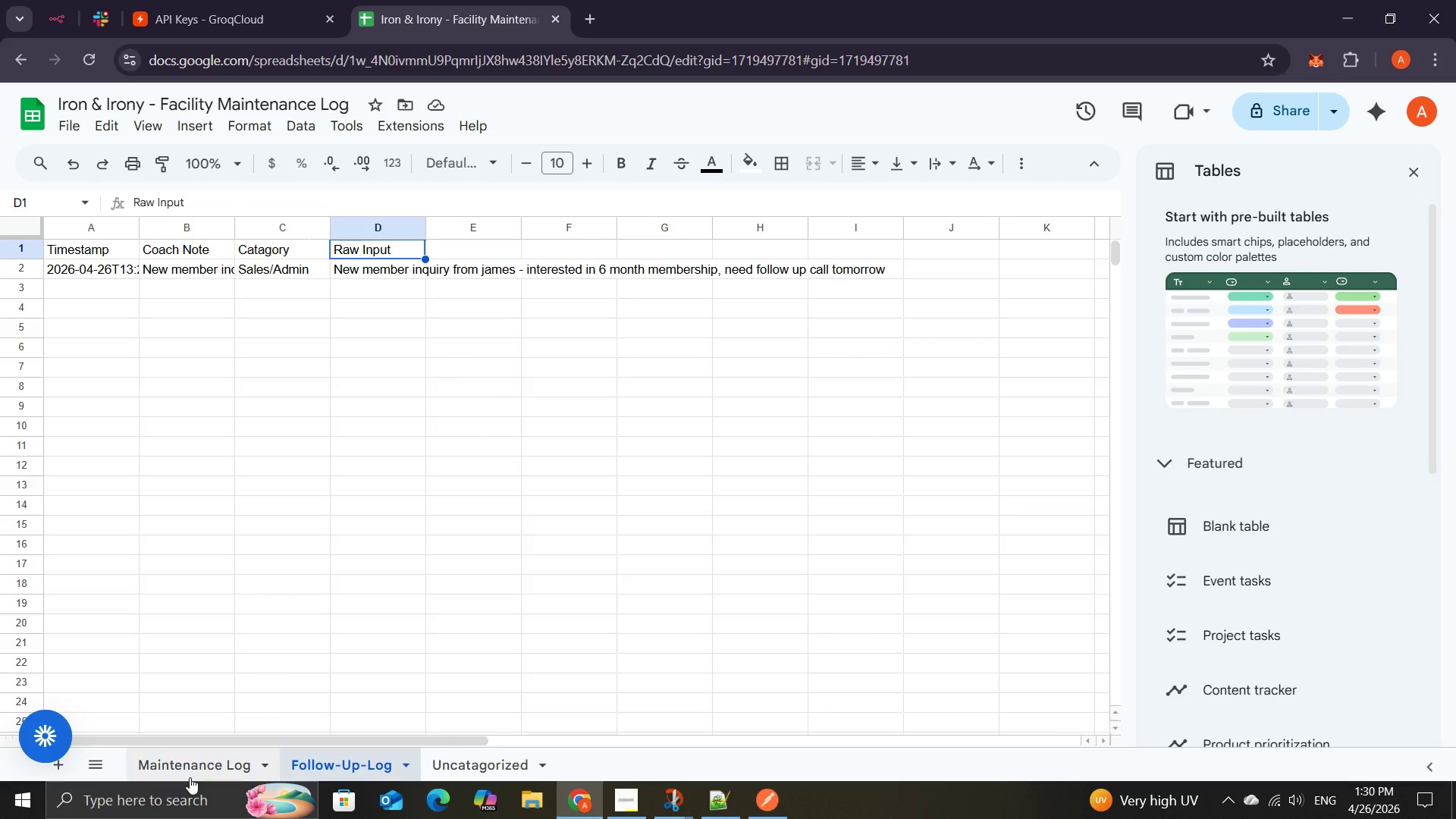 
left_click([189, 778])
 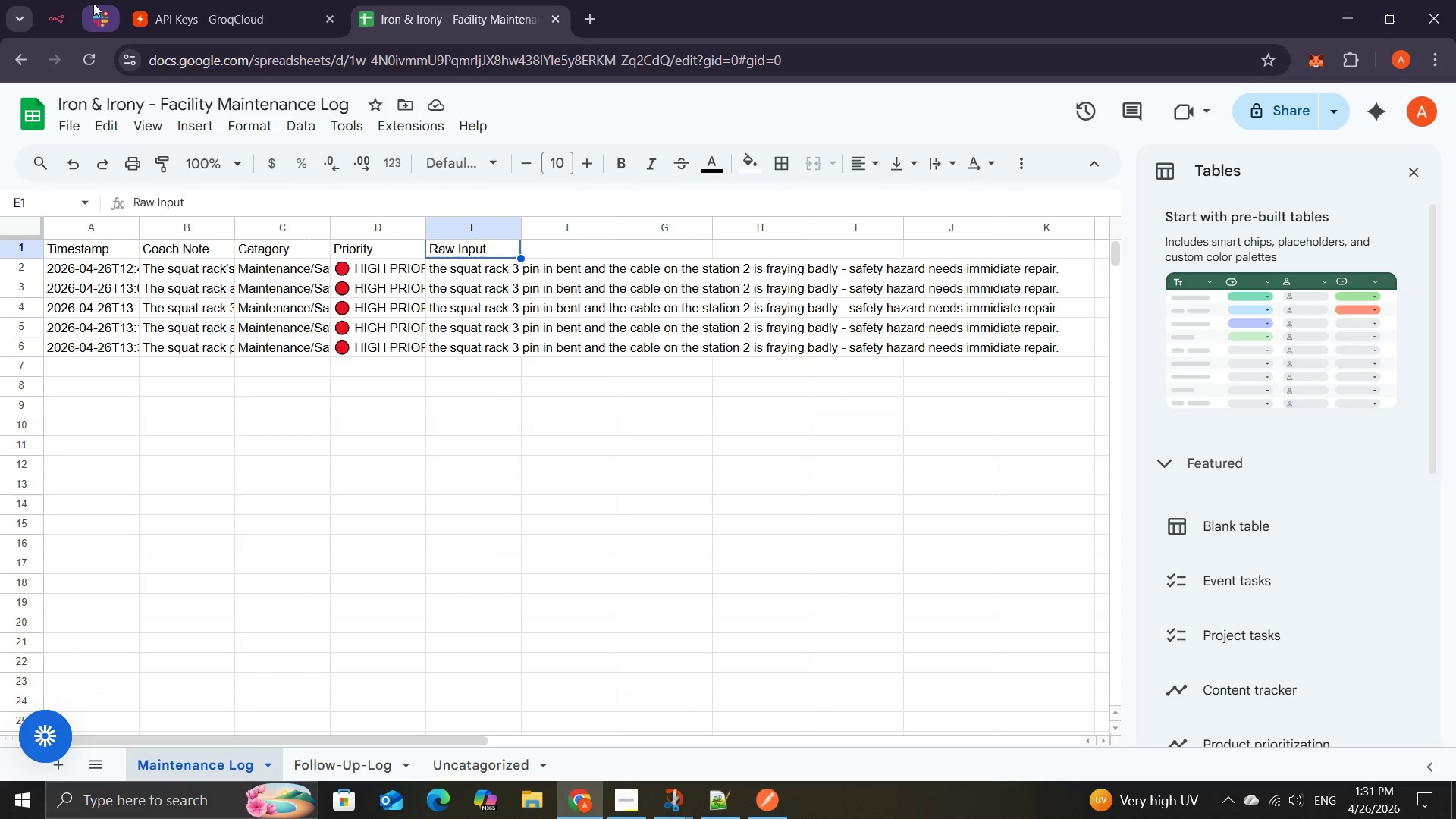 
left_click([94, 5])
 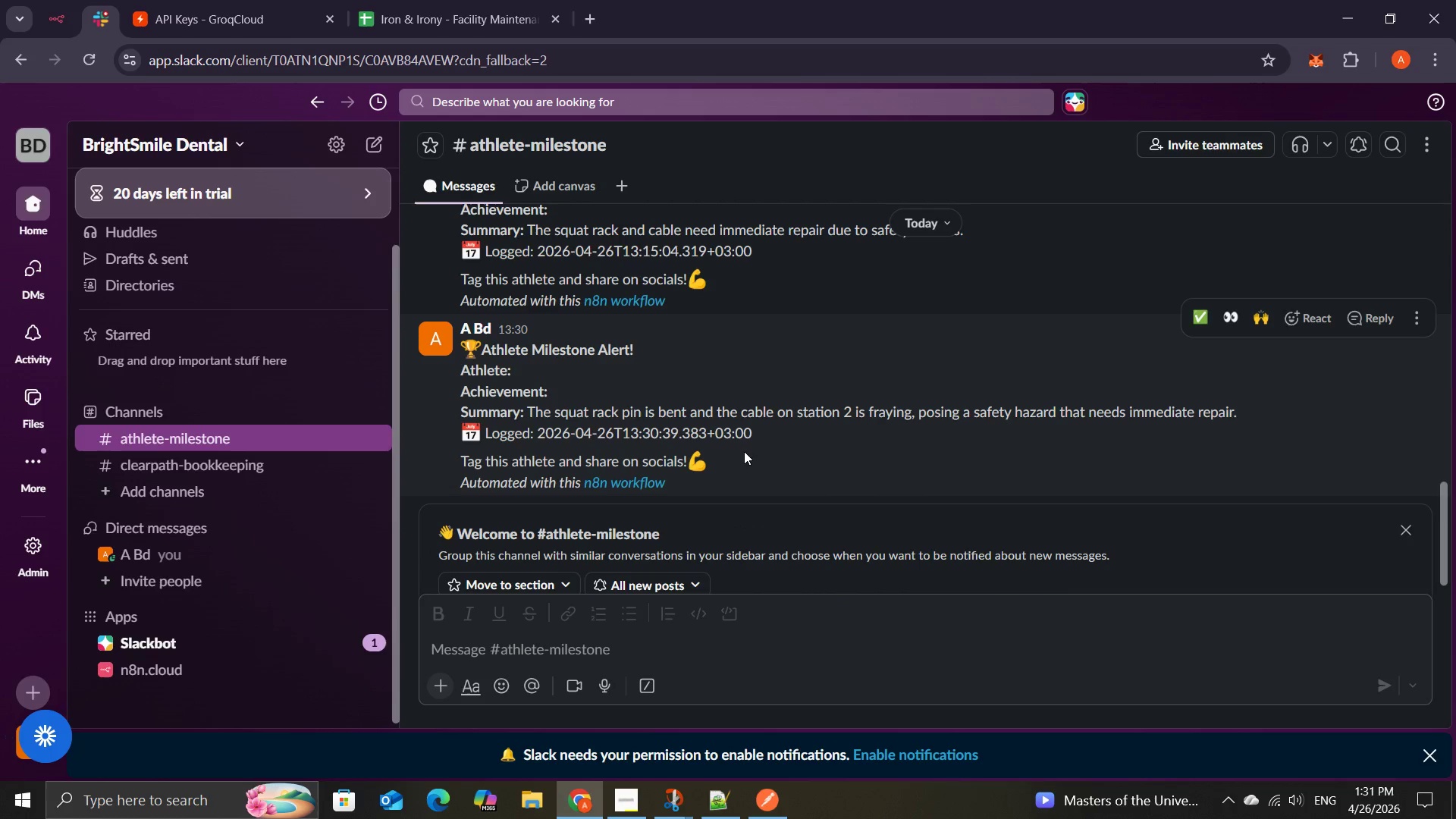 